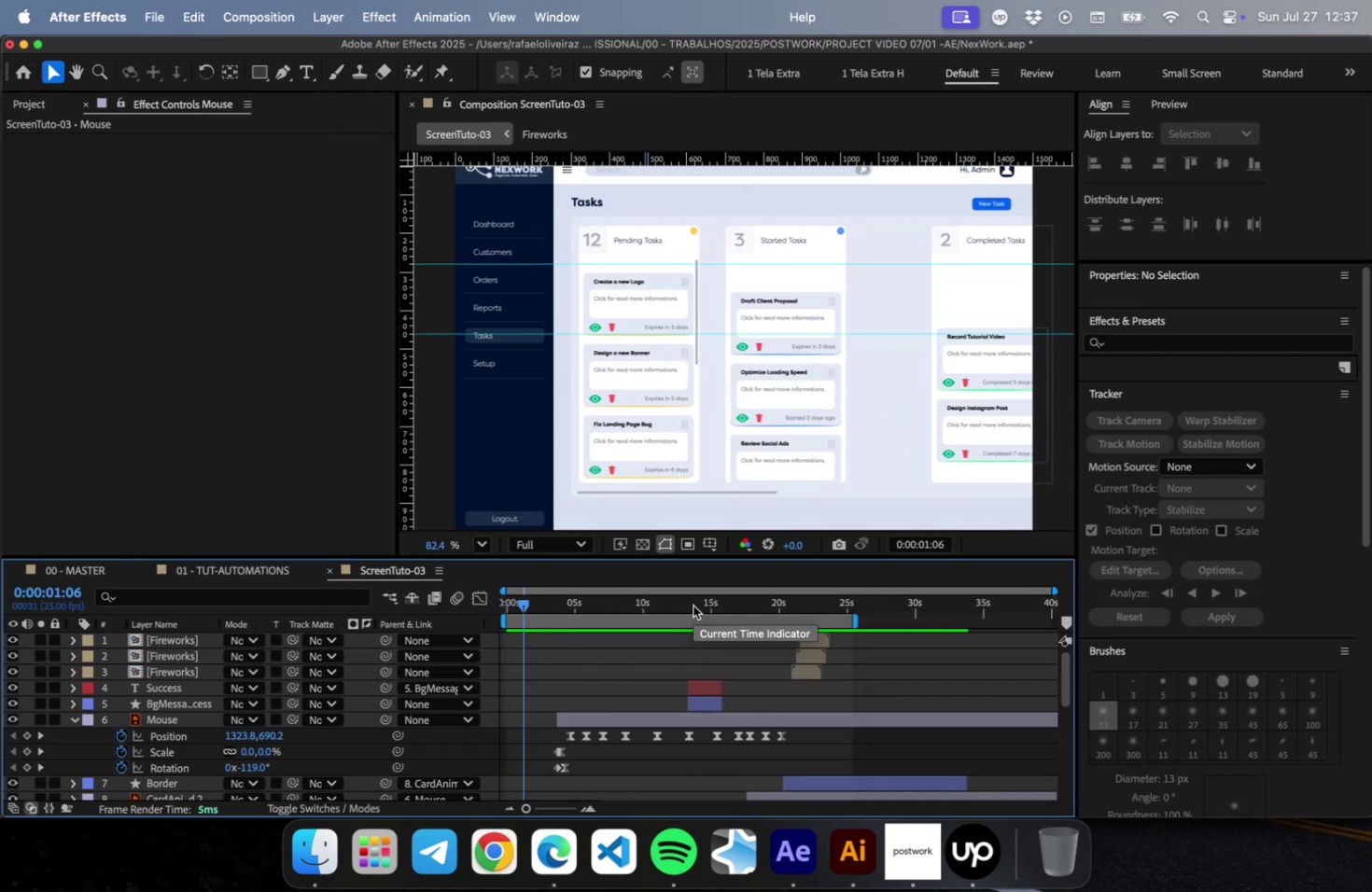 
key(Space)
 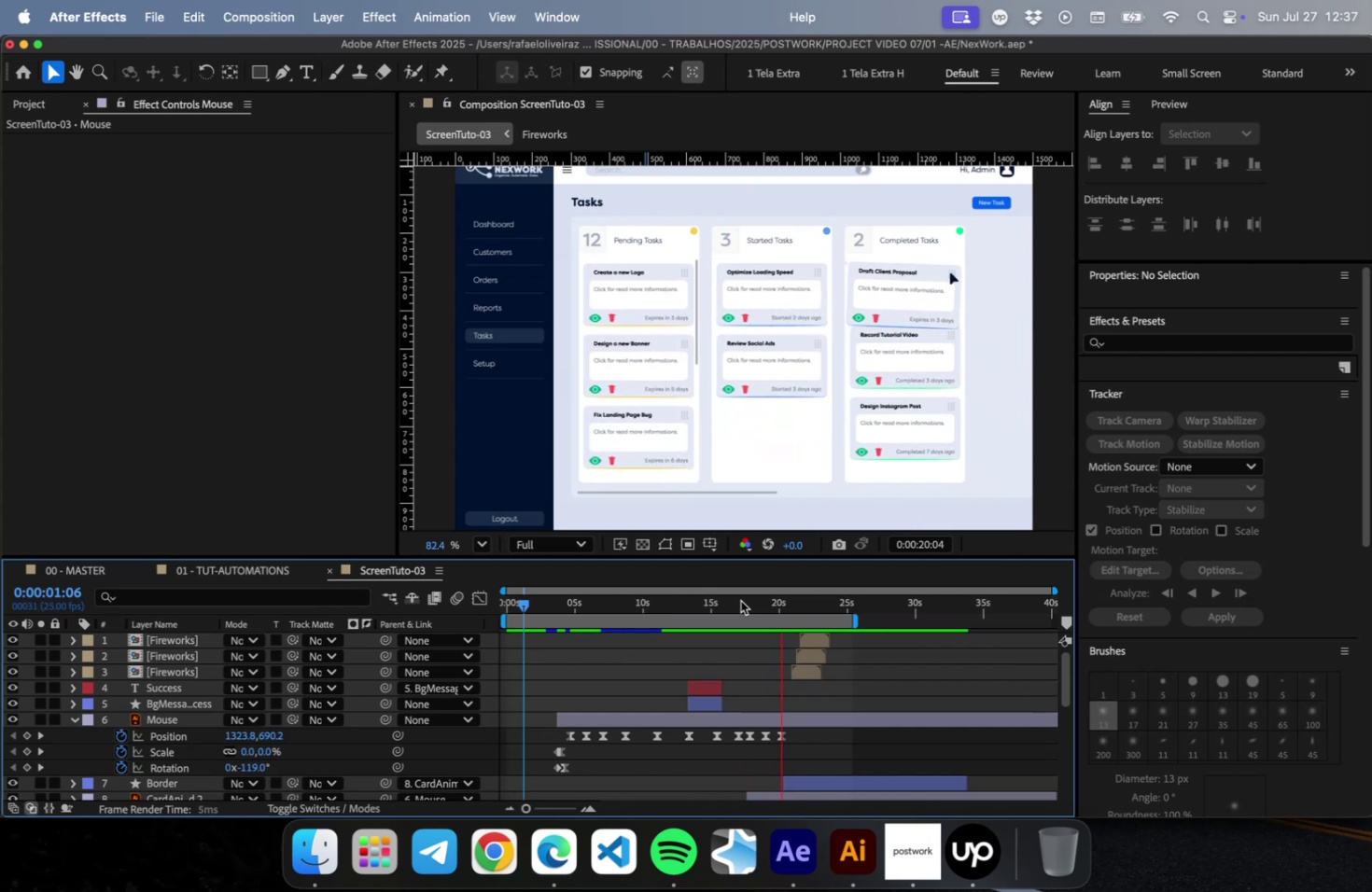 
wait(24.36)
 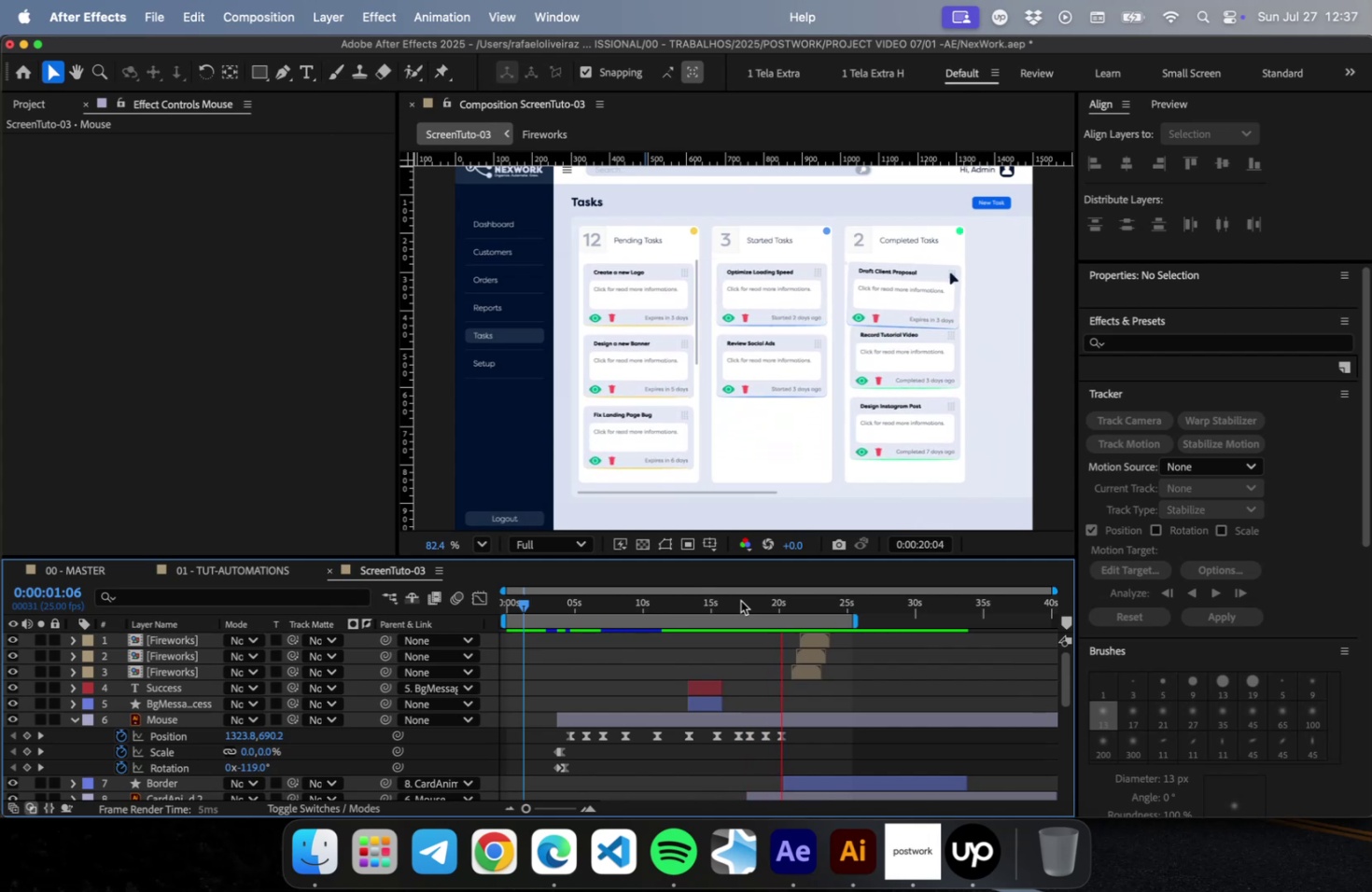 
key(Space)
 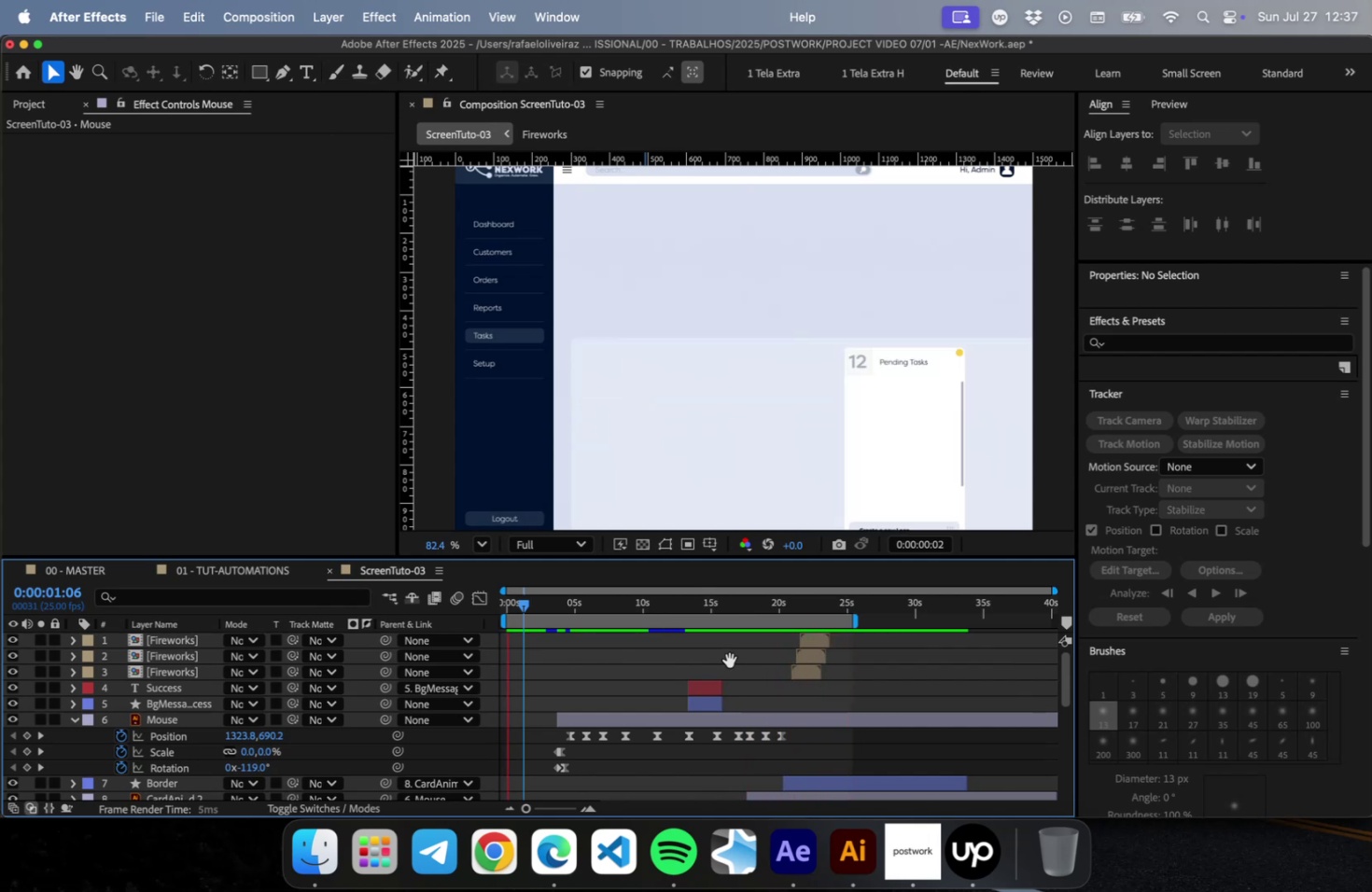 
left_click([729, 660])
 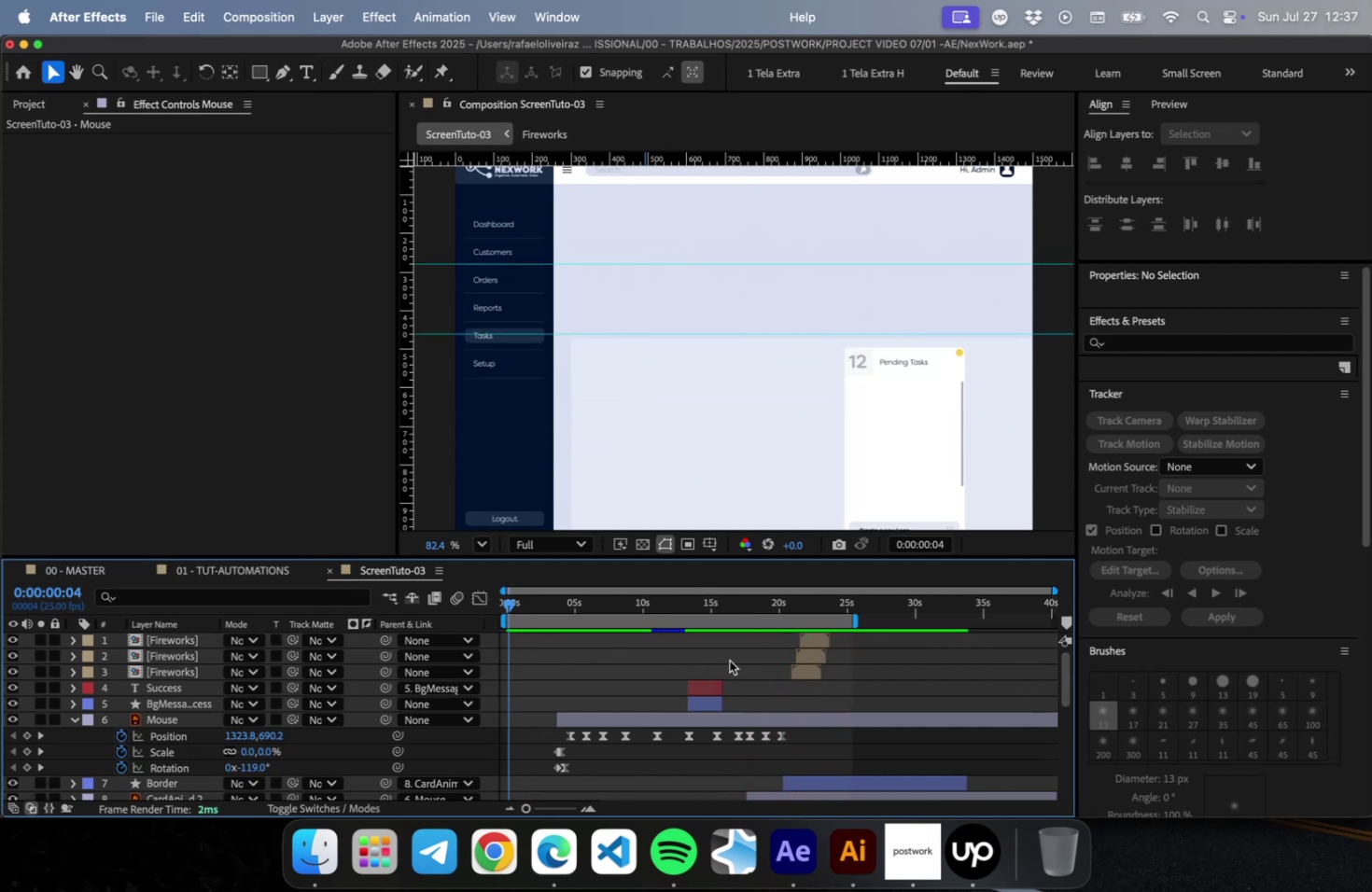 
key(Meta+S)
 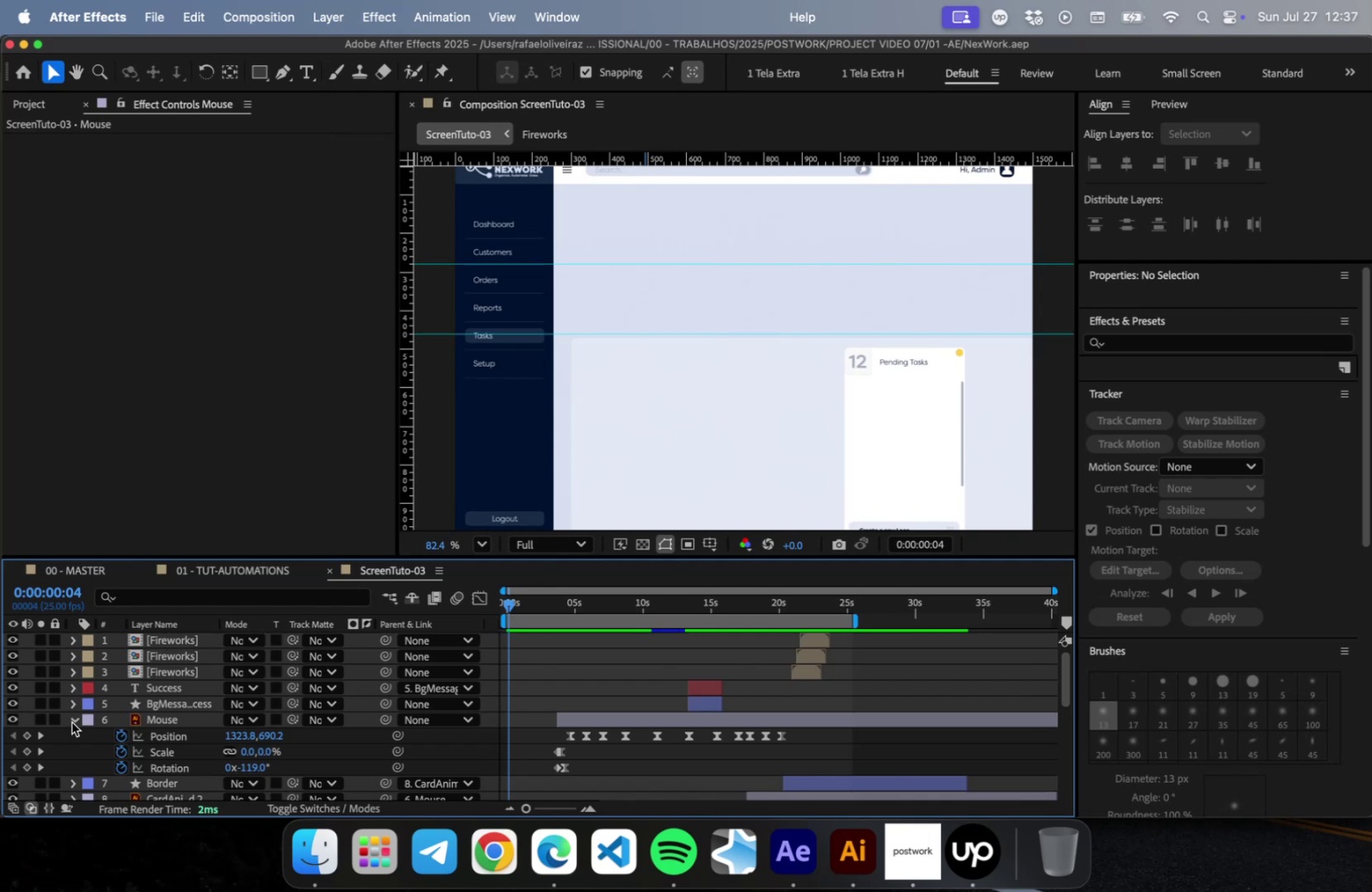 
left_click([664, 652])
 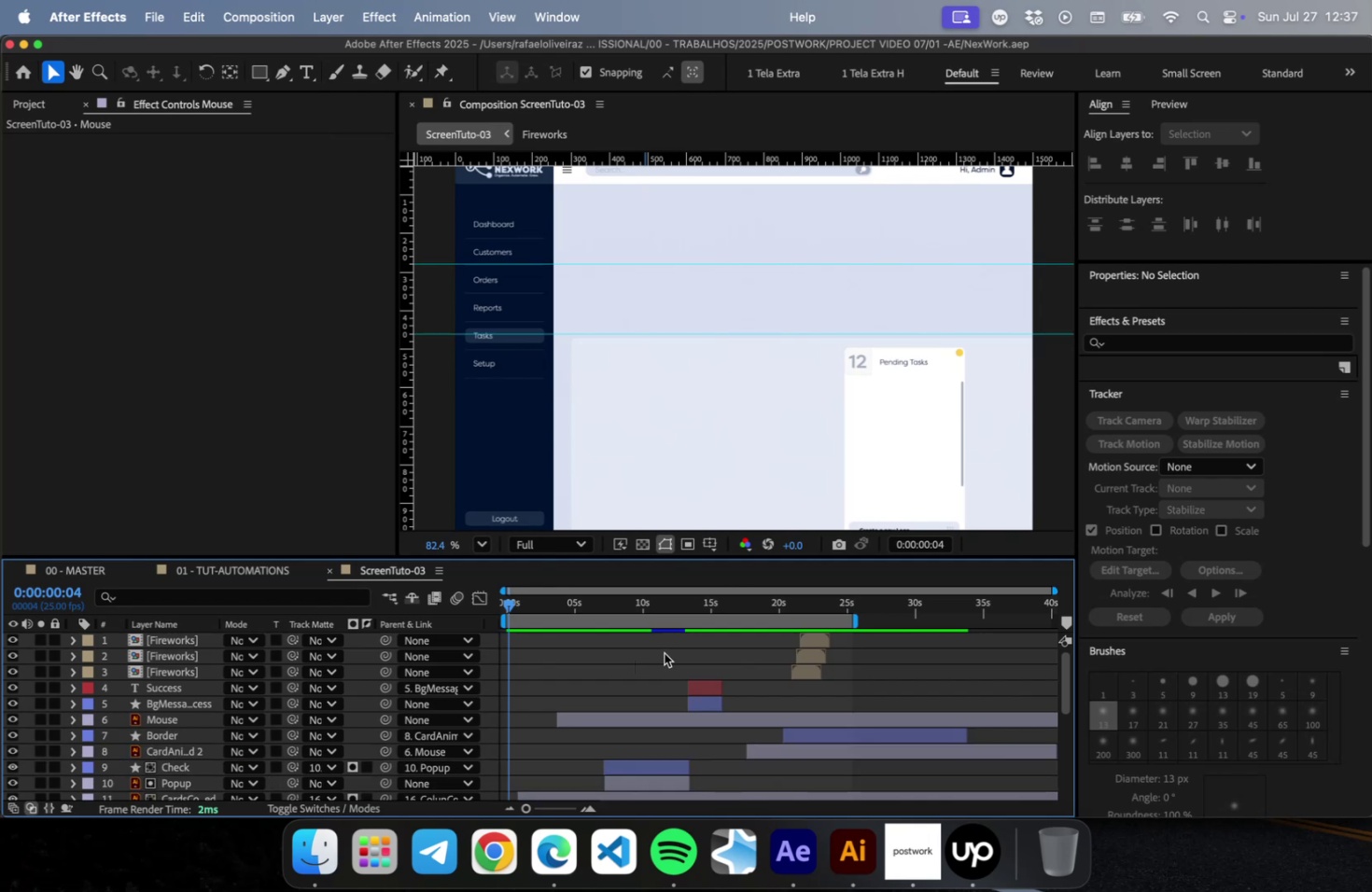 
key(Meta+S)
 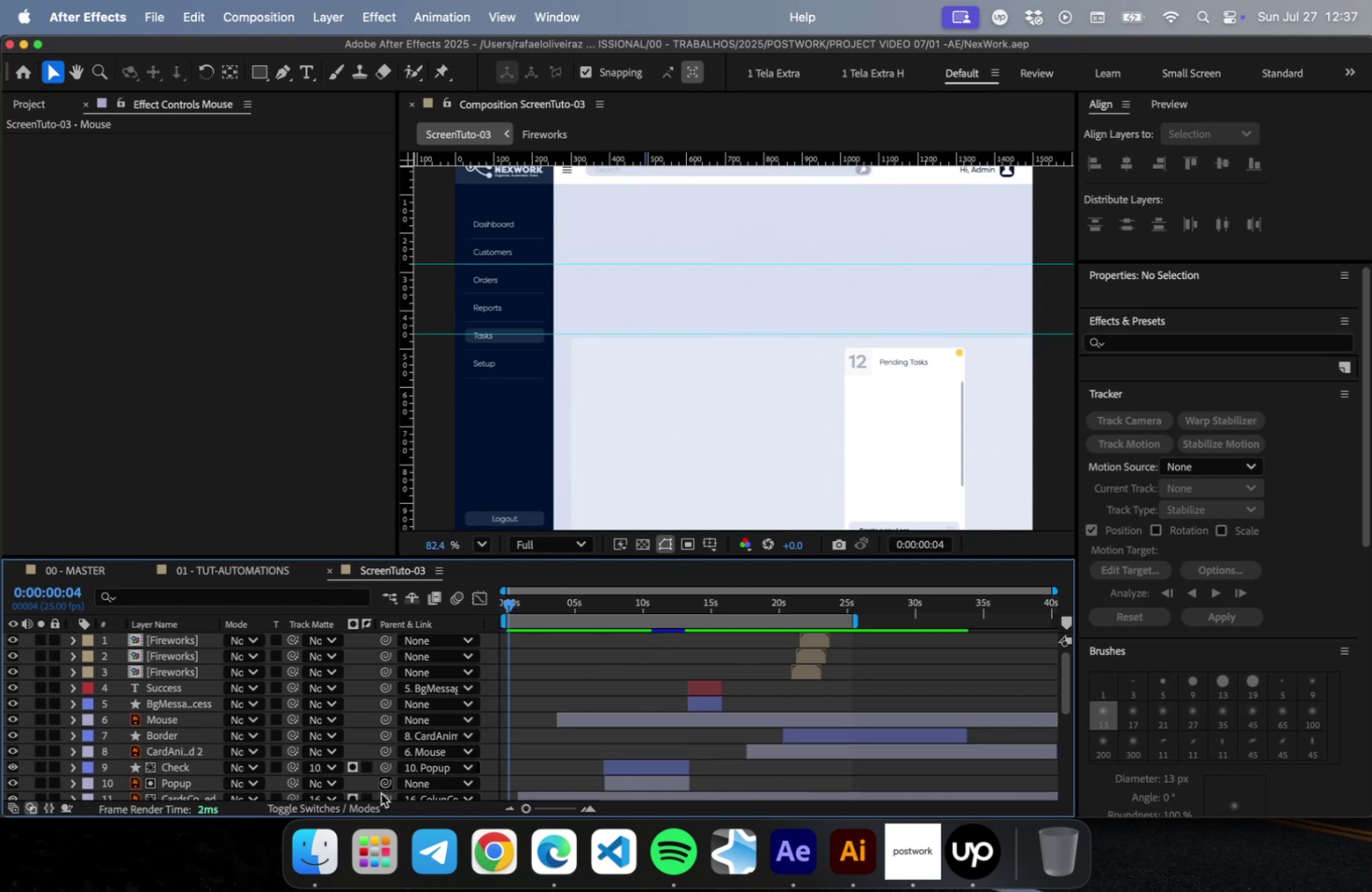 